 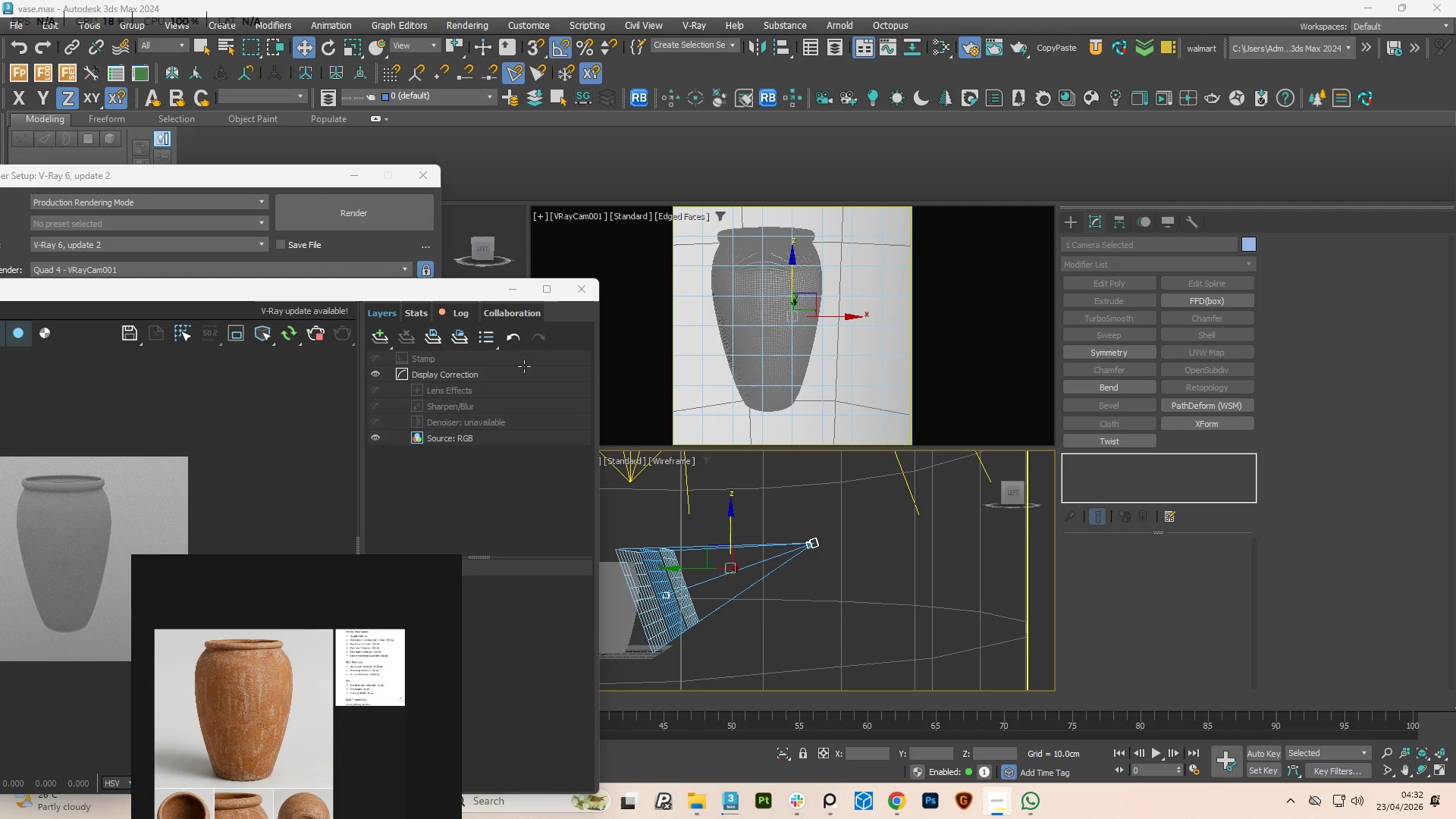 
scroll: coordinate [807, 544], scroll_direction: down, amount: 2.0
 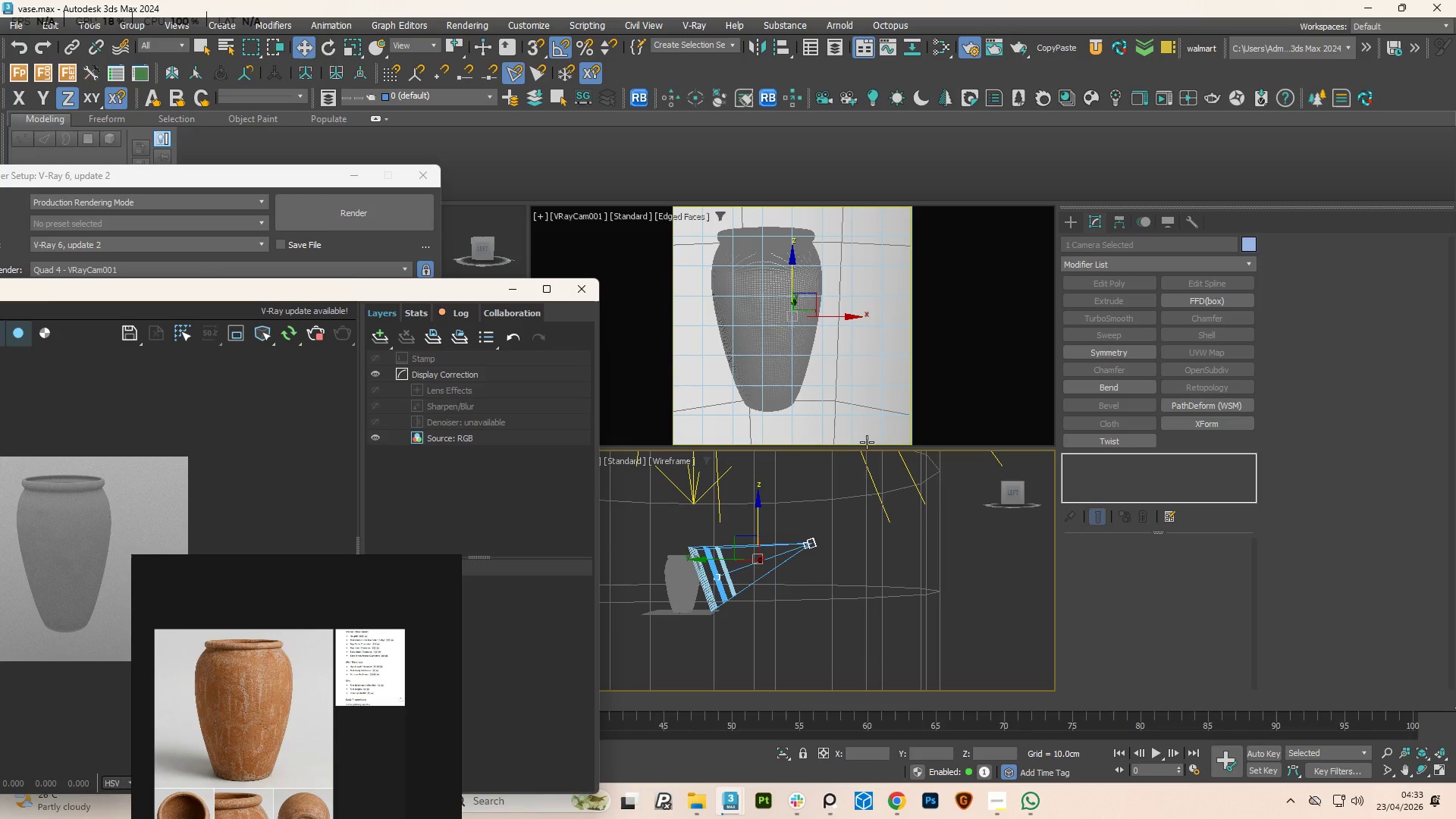 
hold_key(key=AltLeft, duration=1.89)
 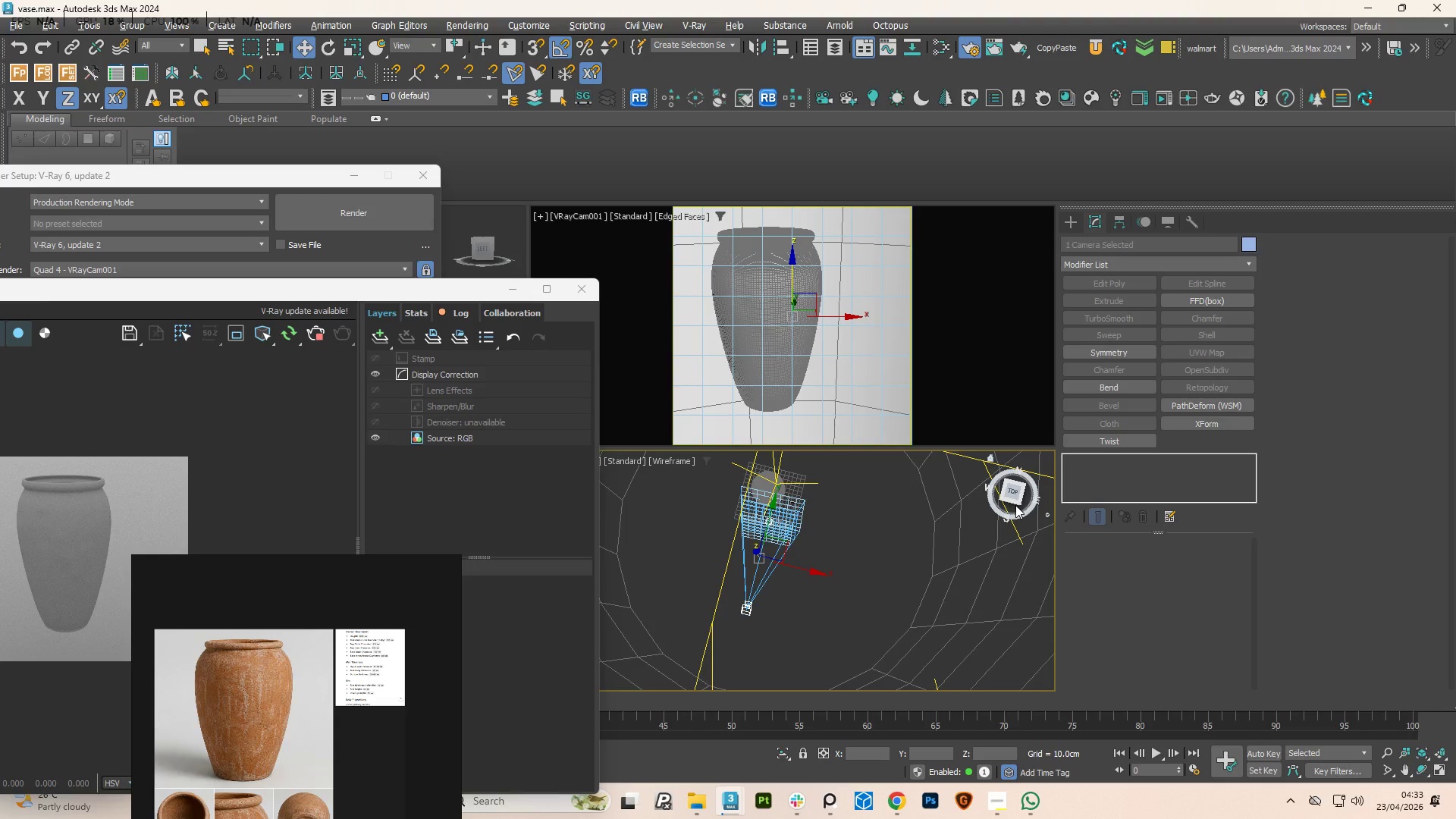 
left_click([1012, 490])
 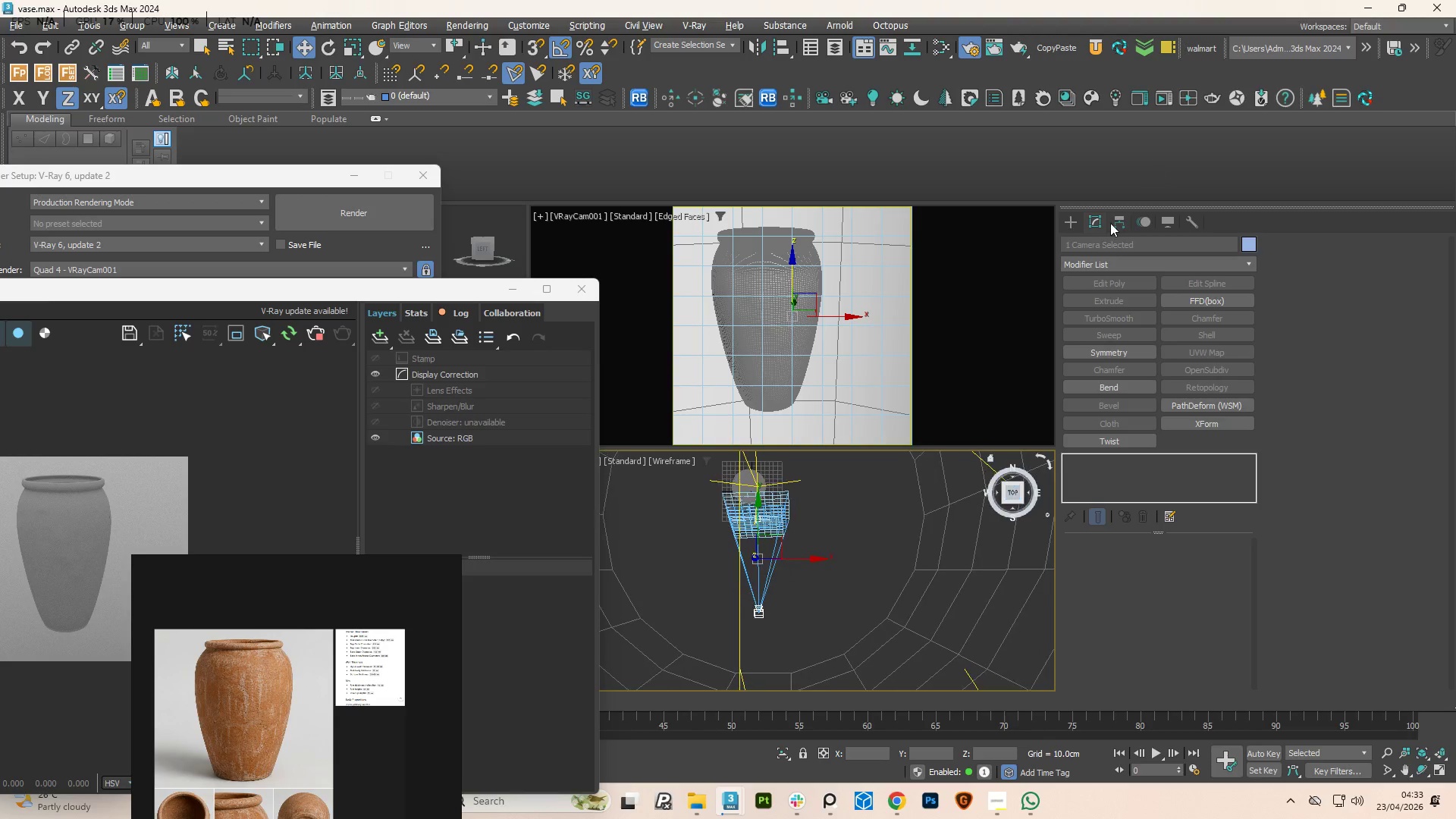 
left_click([1115, 224])
 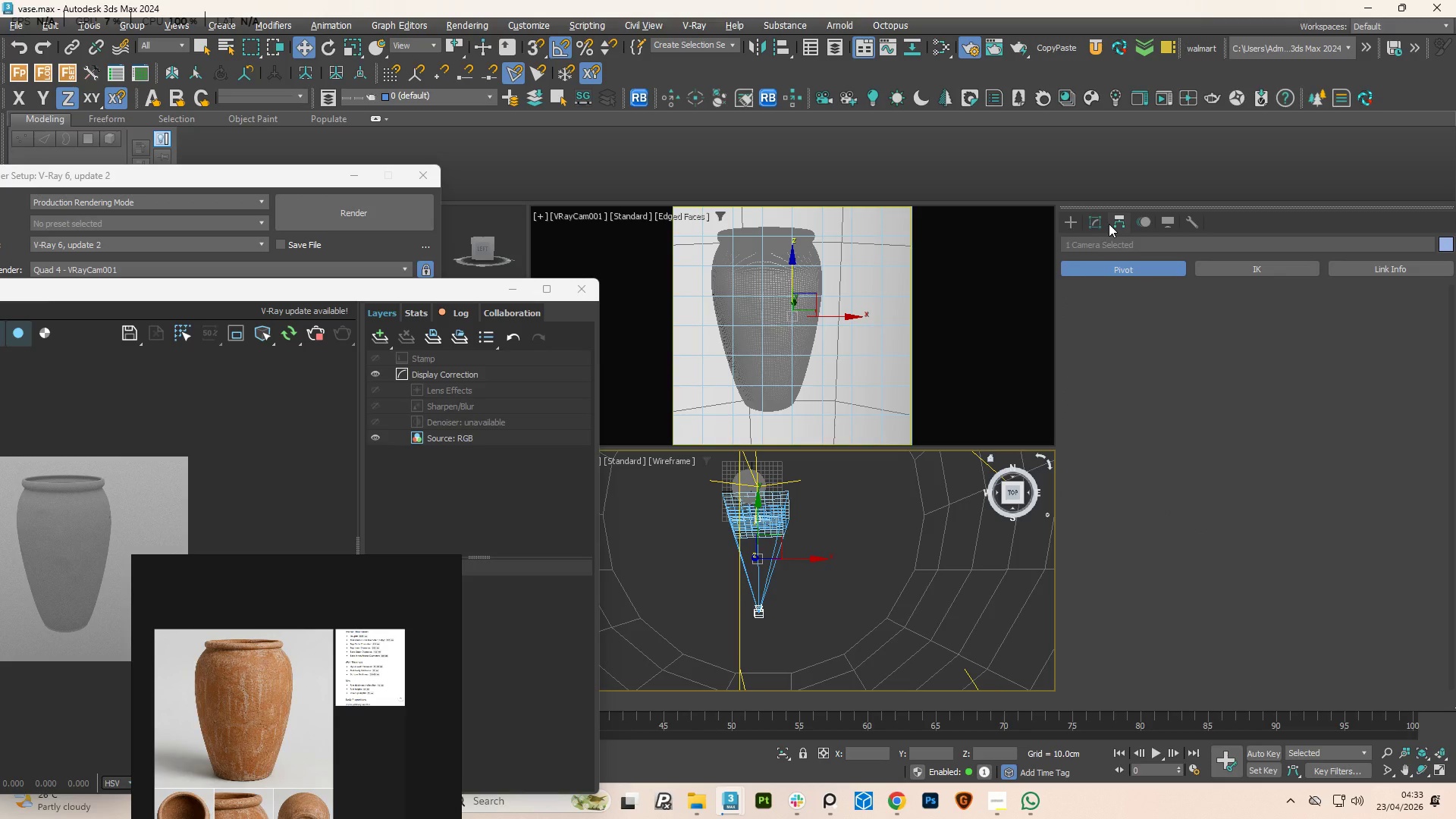 
left_click([1099, 221])
 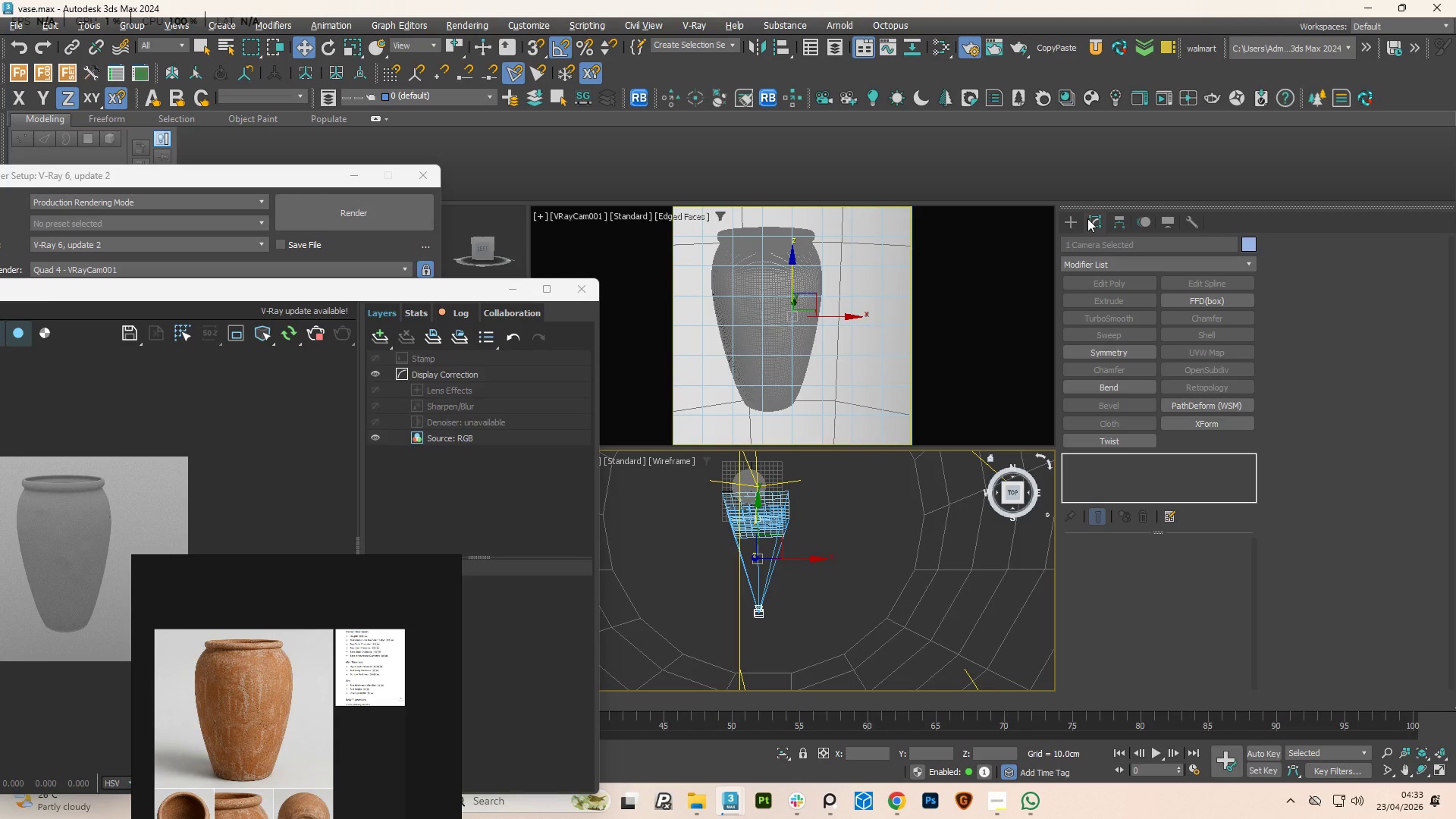 
left_click([1078, 218])
 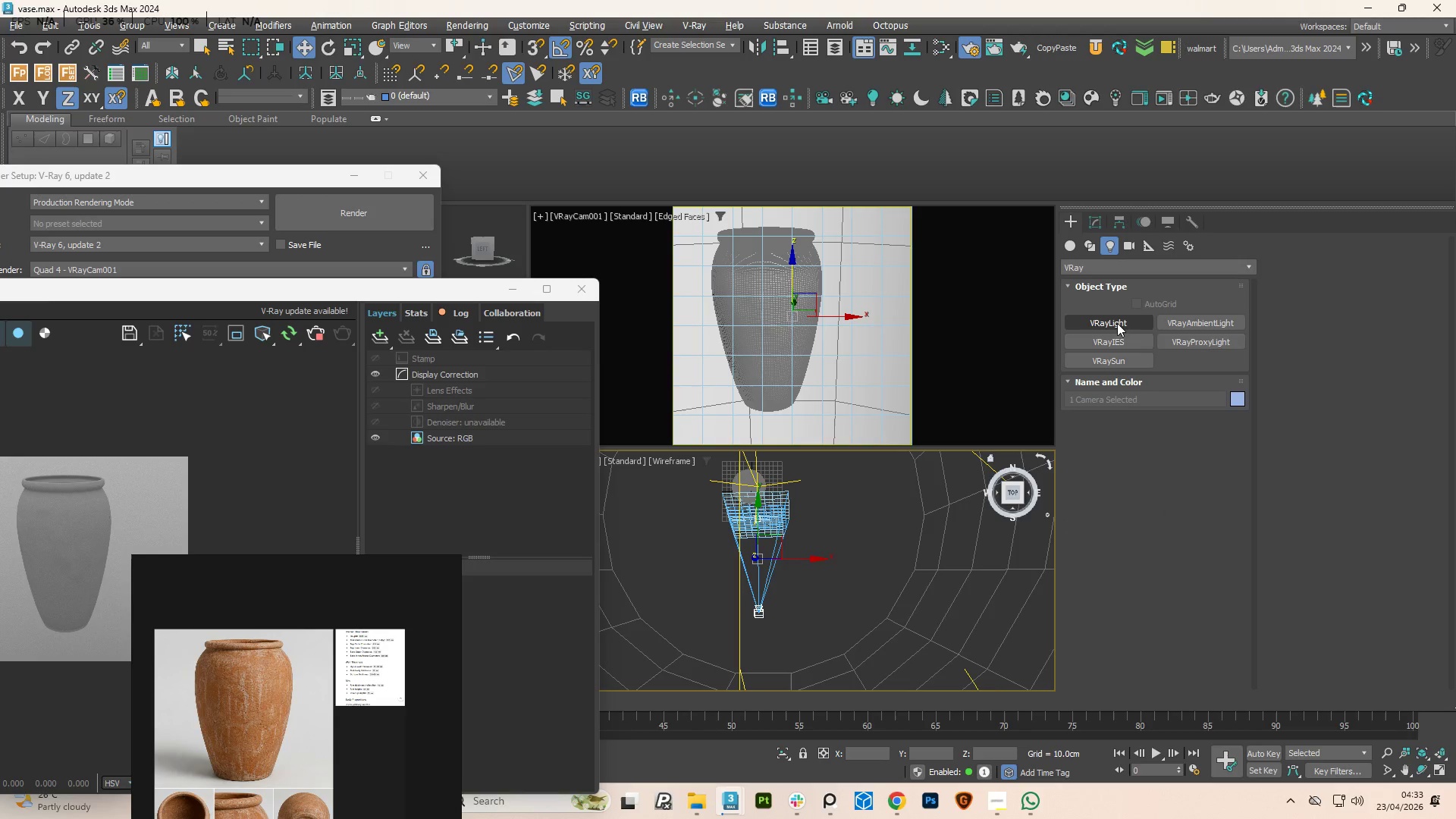 
left_click([1117, 323])
 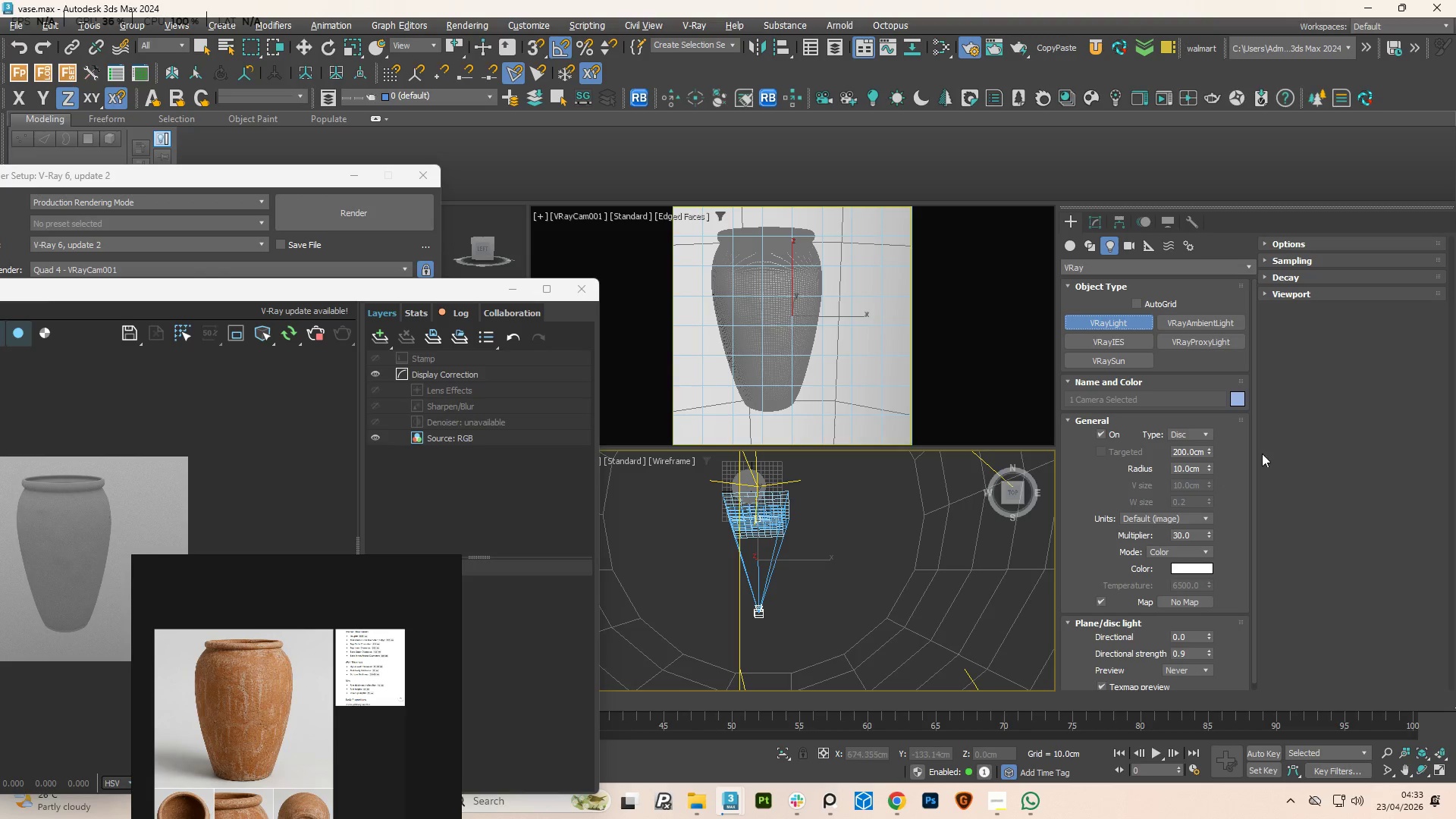 
left_click([1203, 434])
 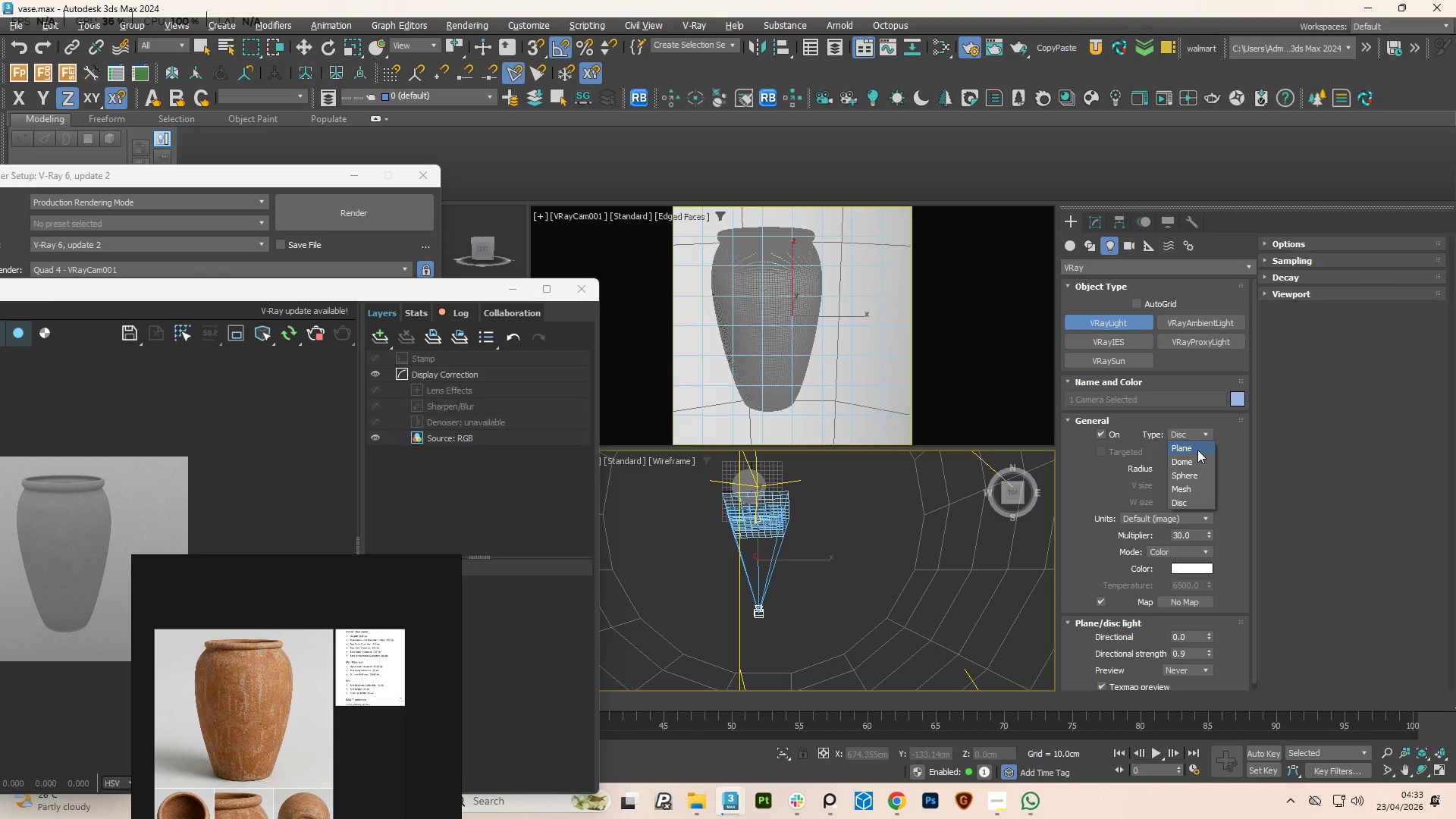 
left_click([1197, 450])
 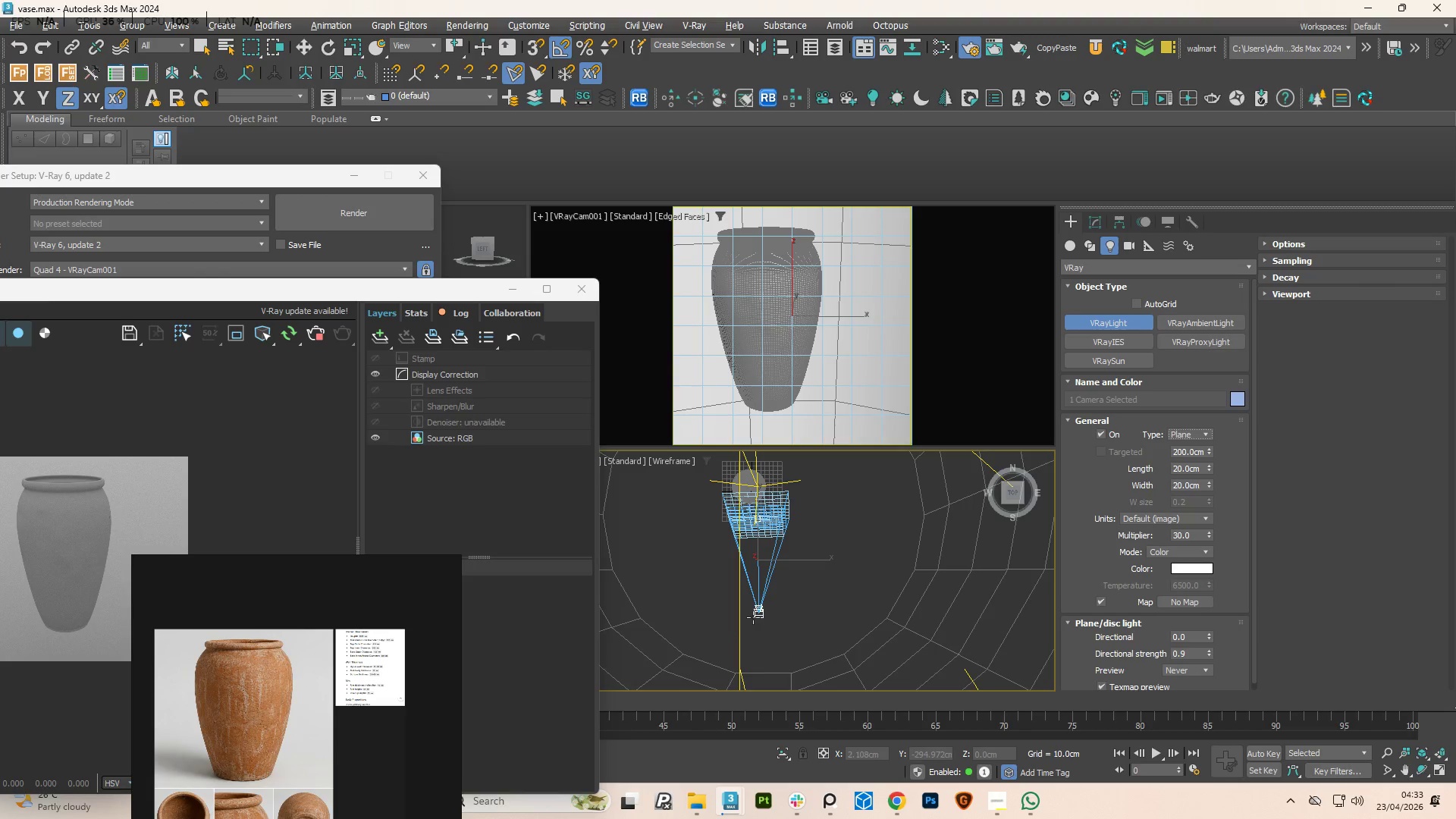 
left_click_drag(start_coordinate=[756, 618], to_coordinate=[915, 734])
 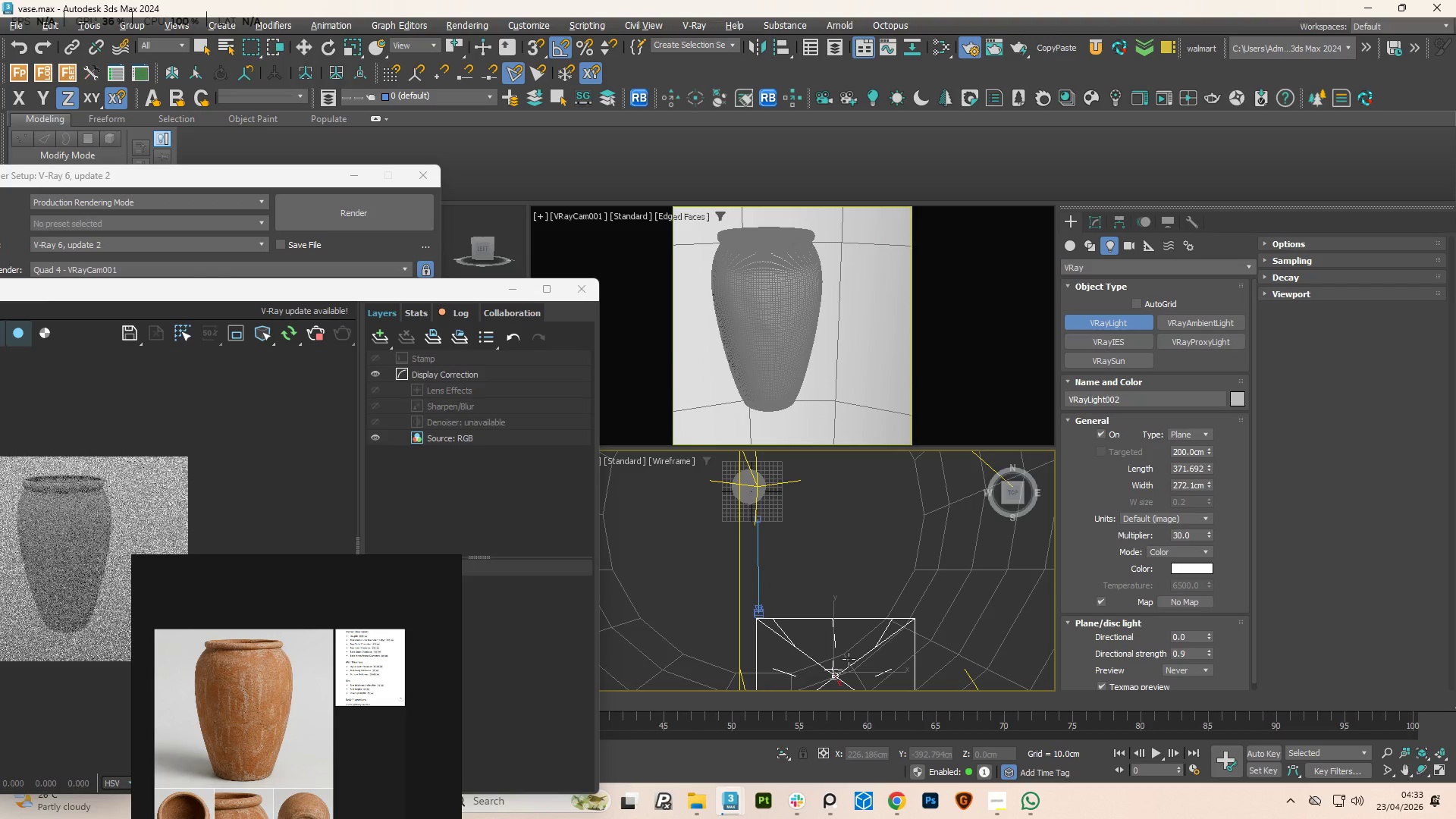 
right_click([849, 659])
 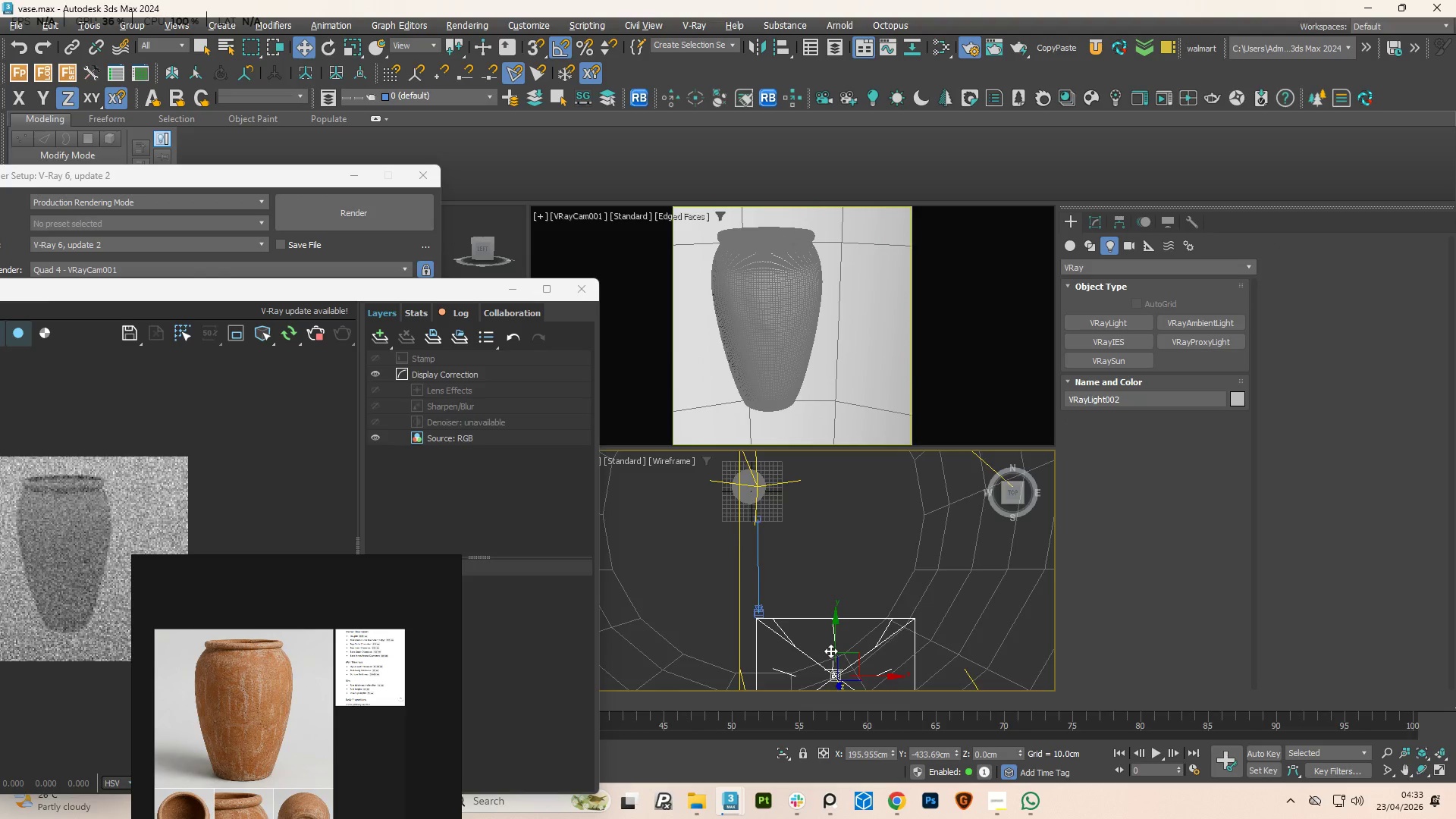 
hold_key(key=AltLeft, duration=1.77)